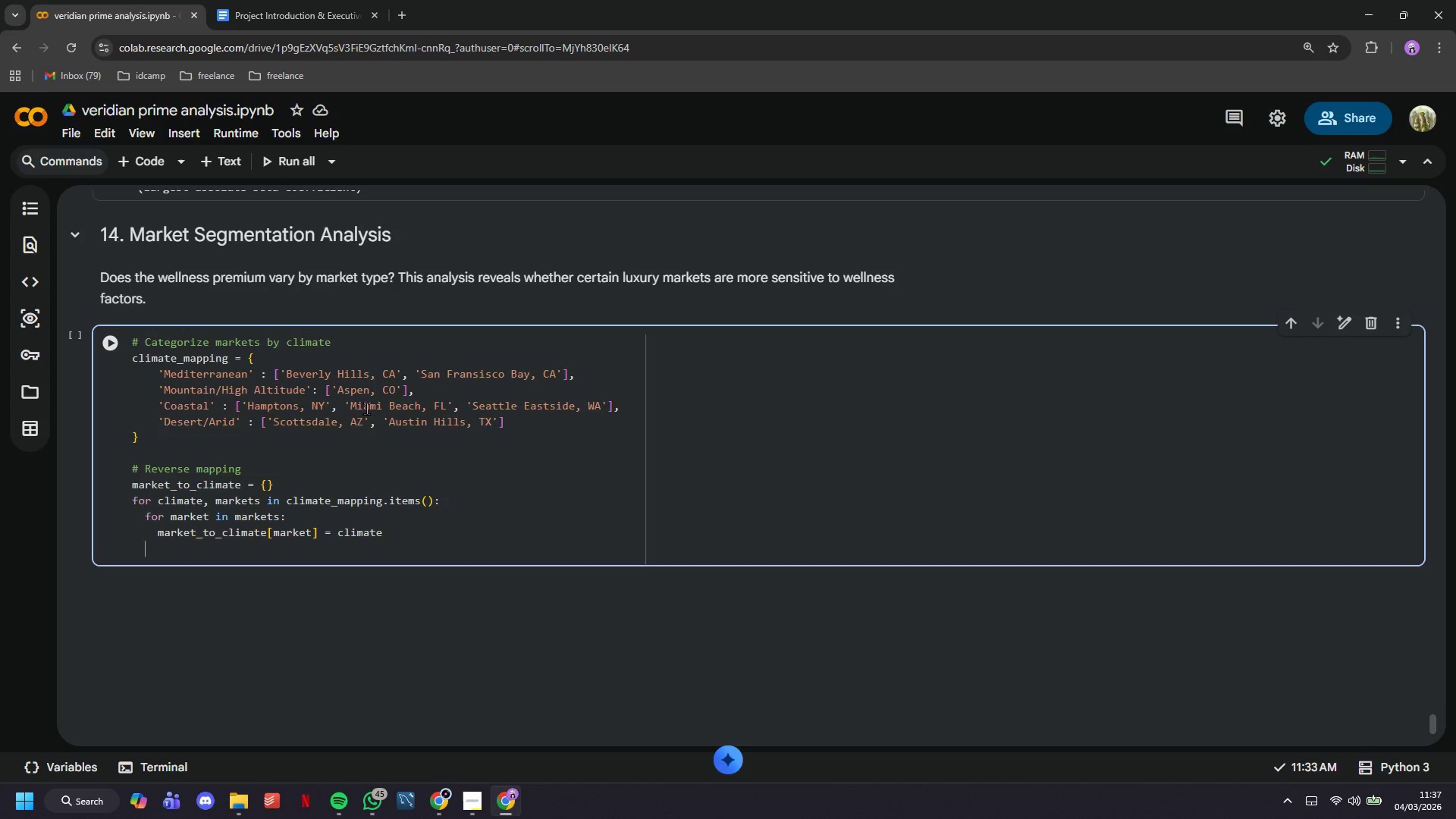 
key(Backspace)
 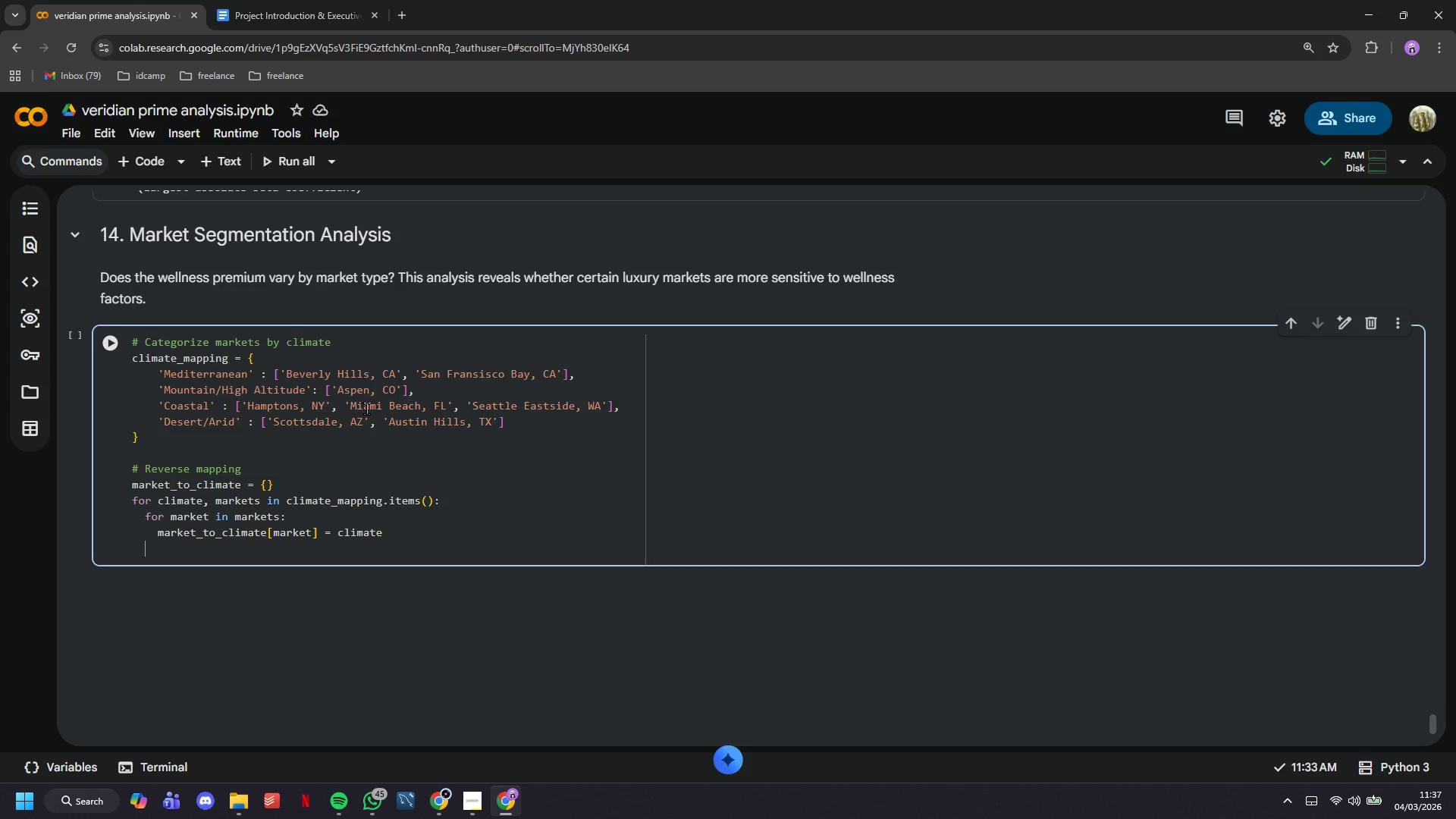 
key(Backspace)
 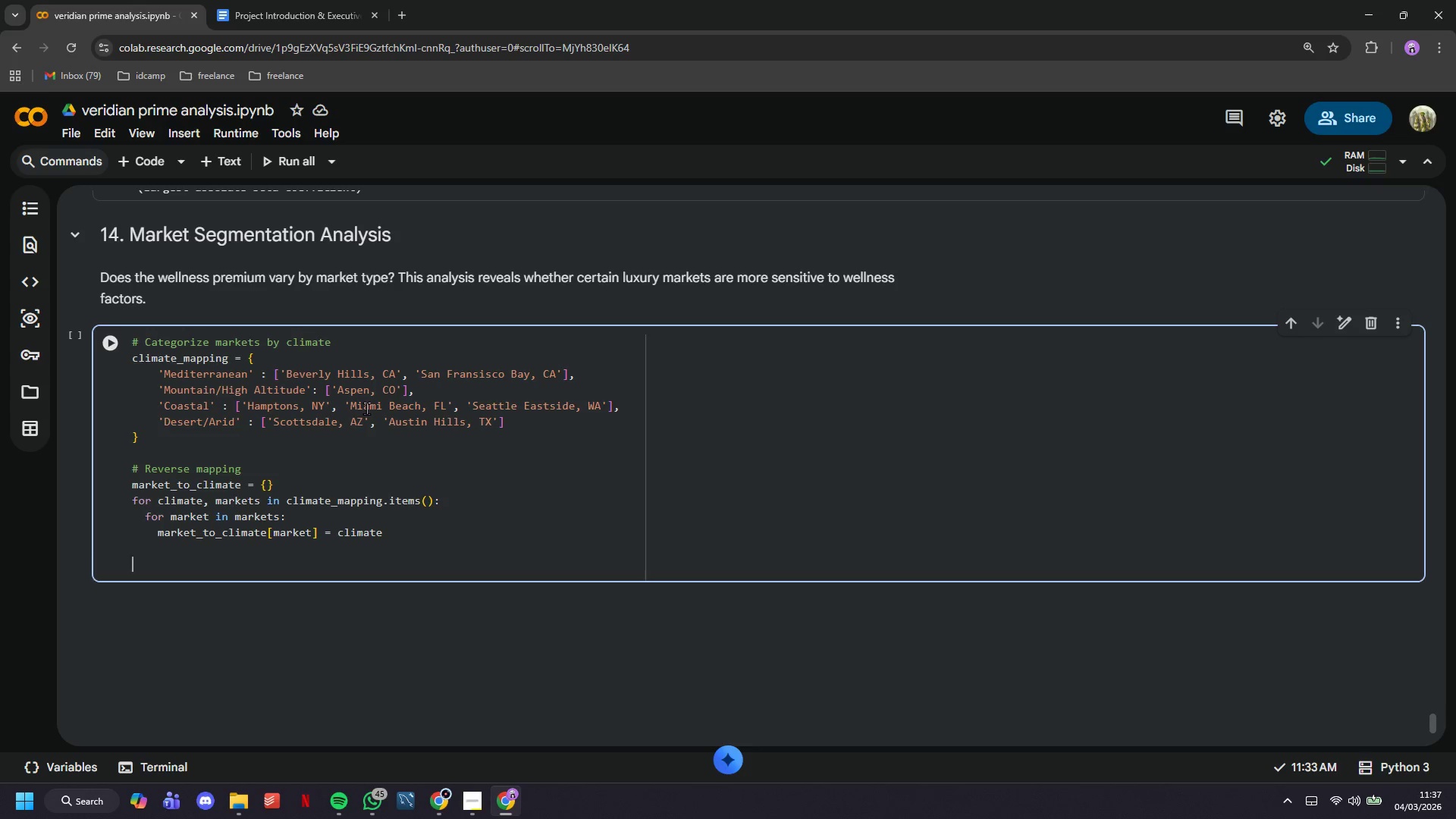 
key(Enter)
 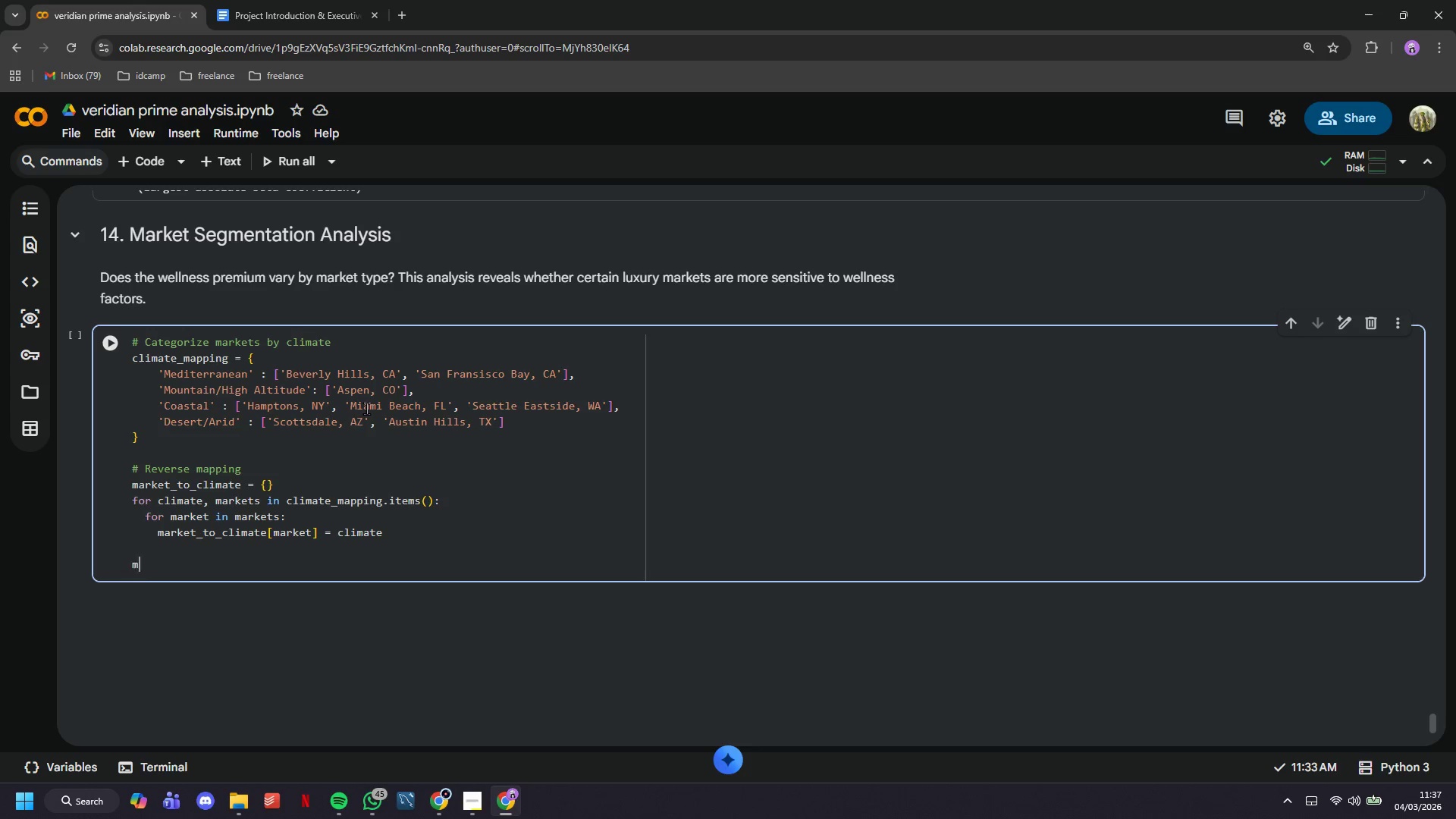 
type(master_df['climate_category)
 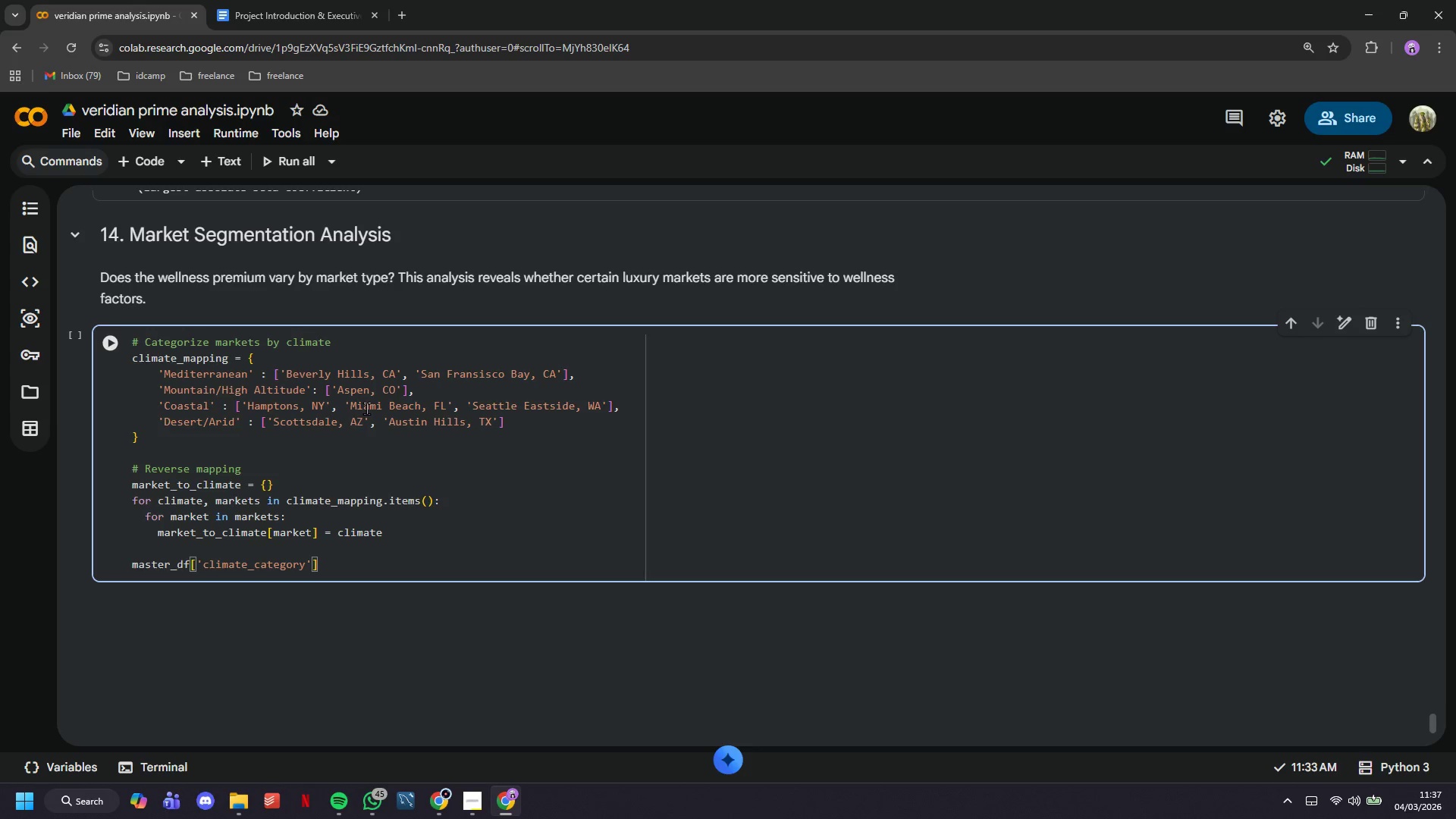 
key(ArrowRight)
 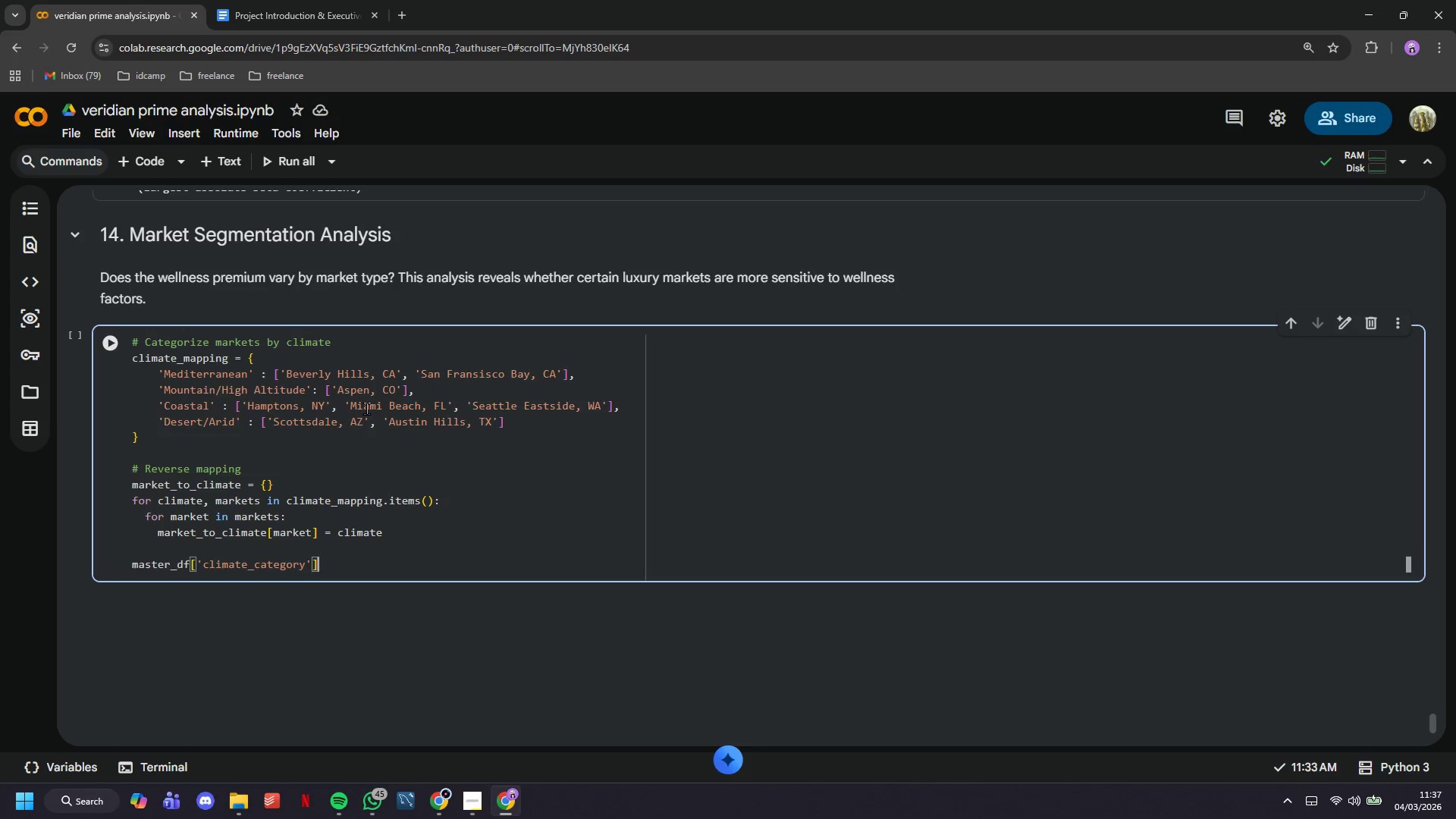 
key(ArrowRight)
 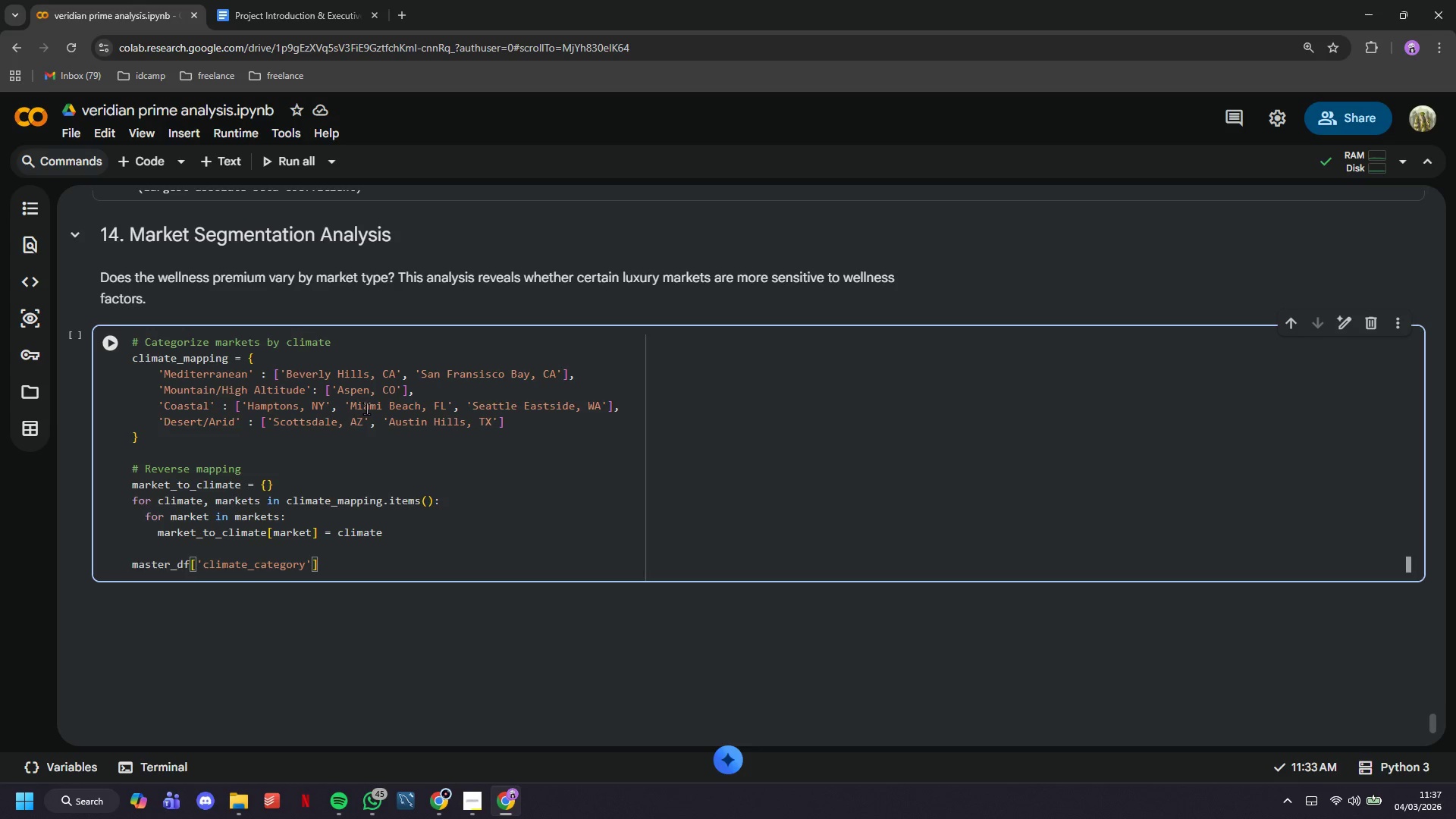 
type( = master_df['market)
 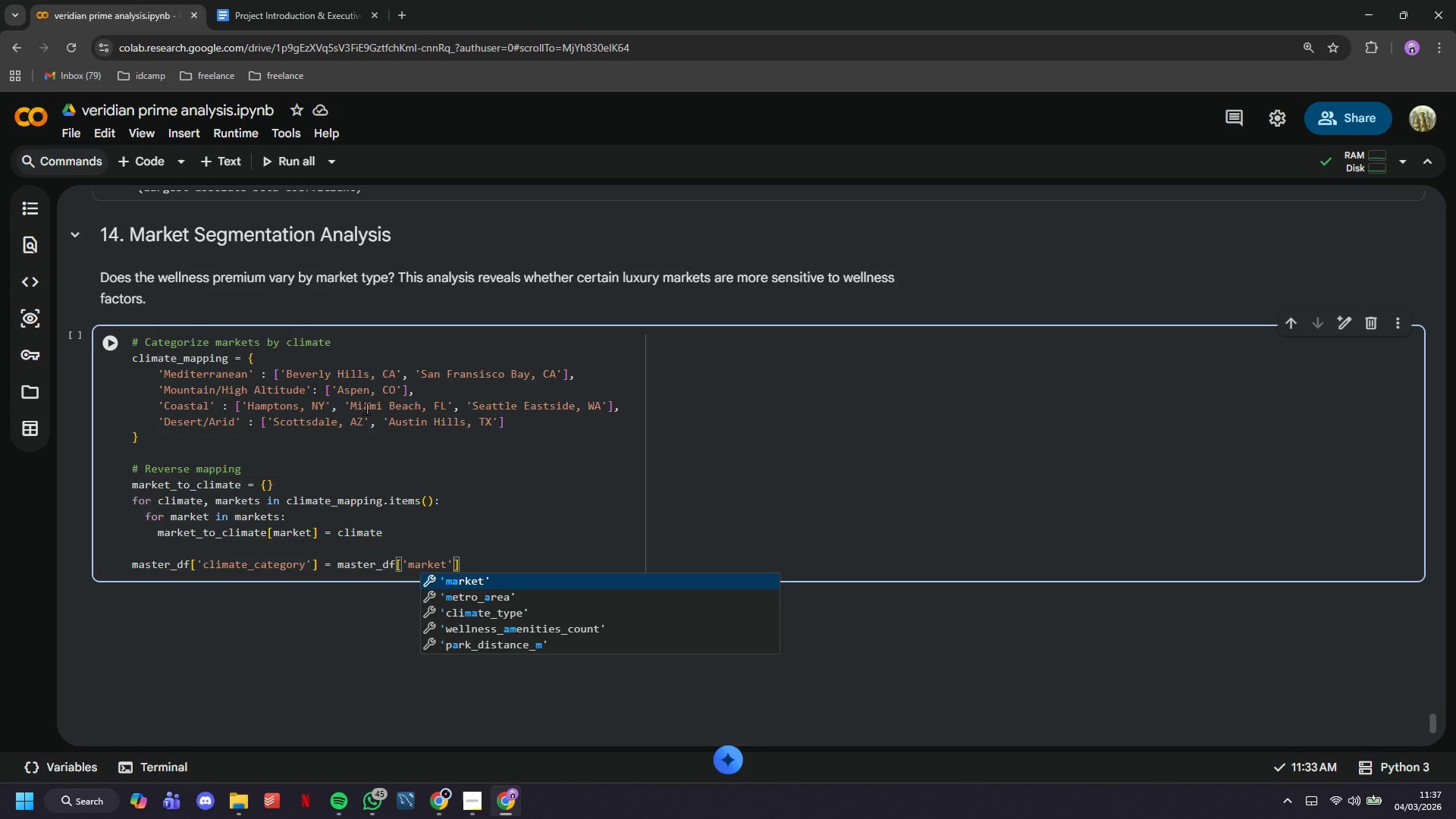 
key(ArrowRight)
 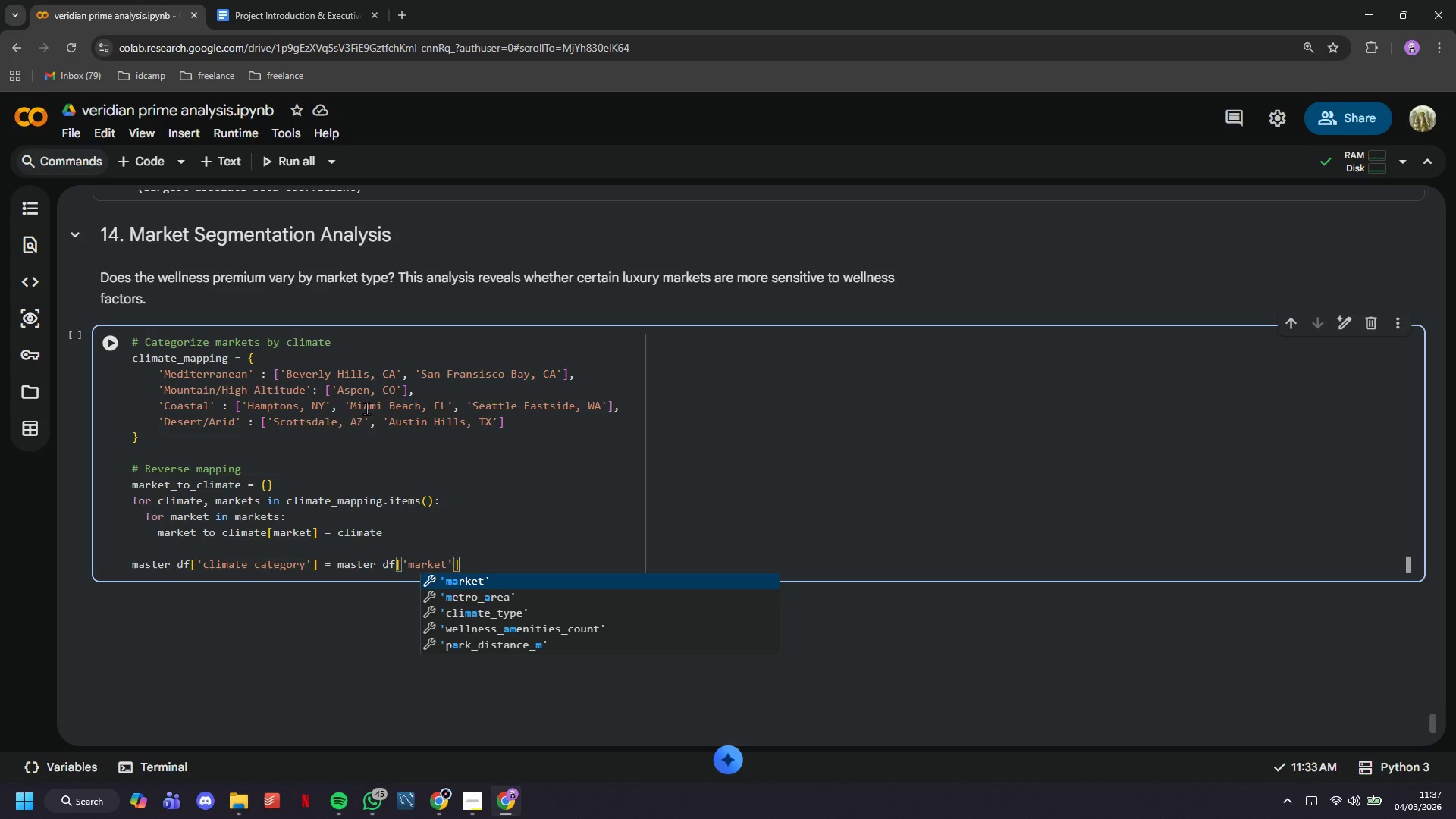 
key(ArrowRight)
 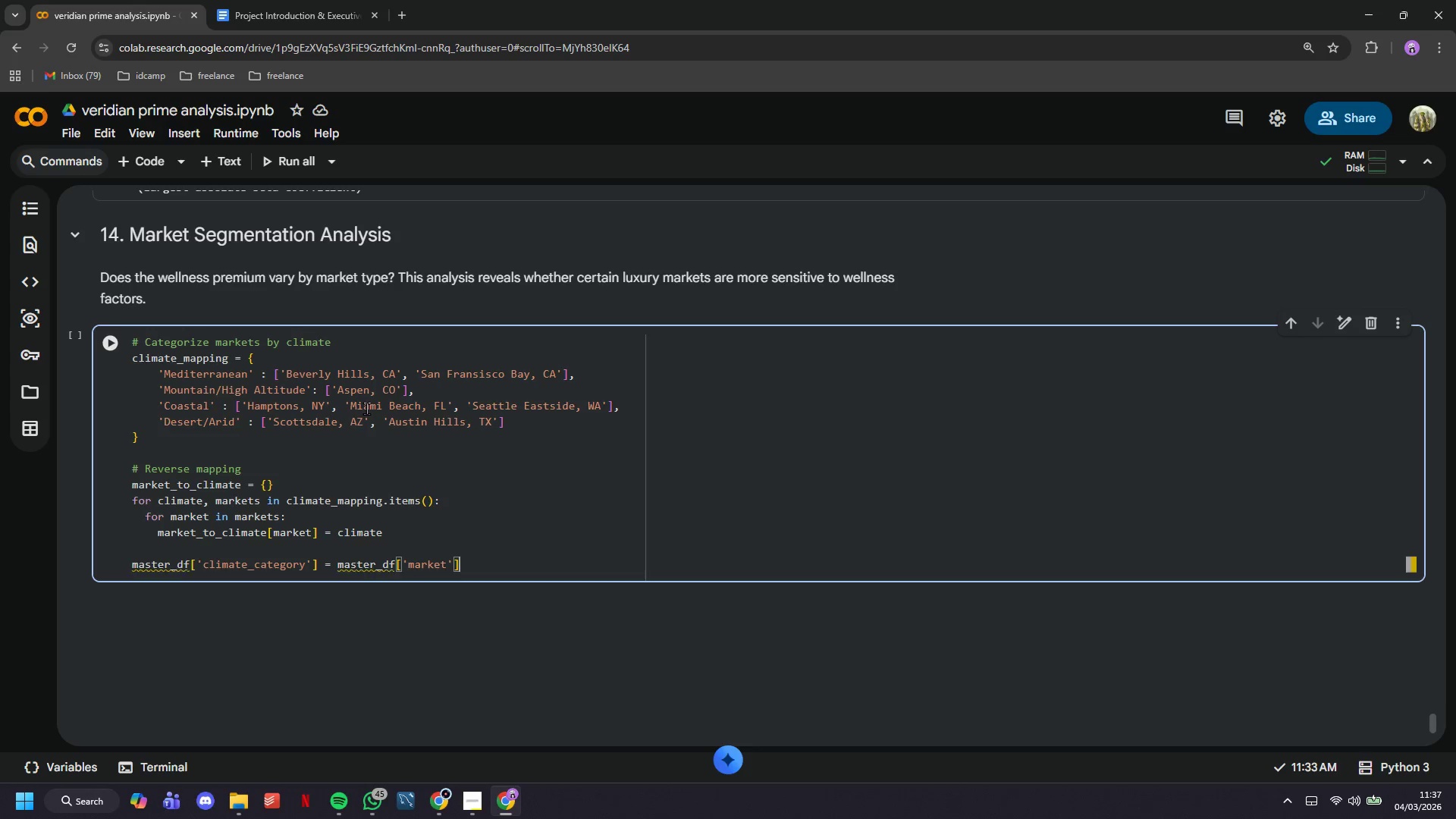 
type(.map(market_to_climate)
 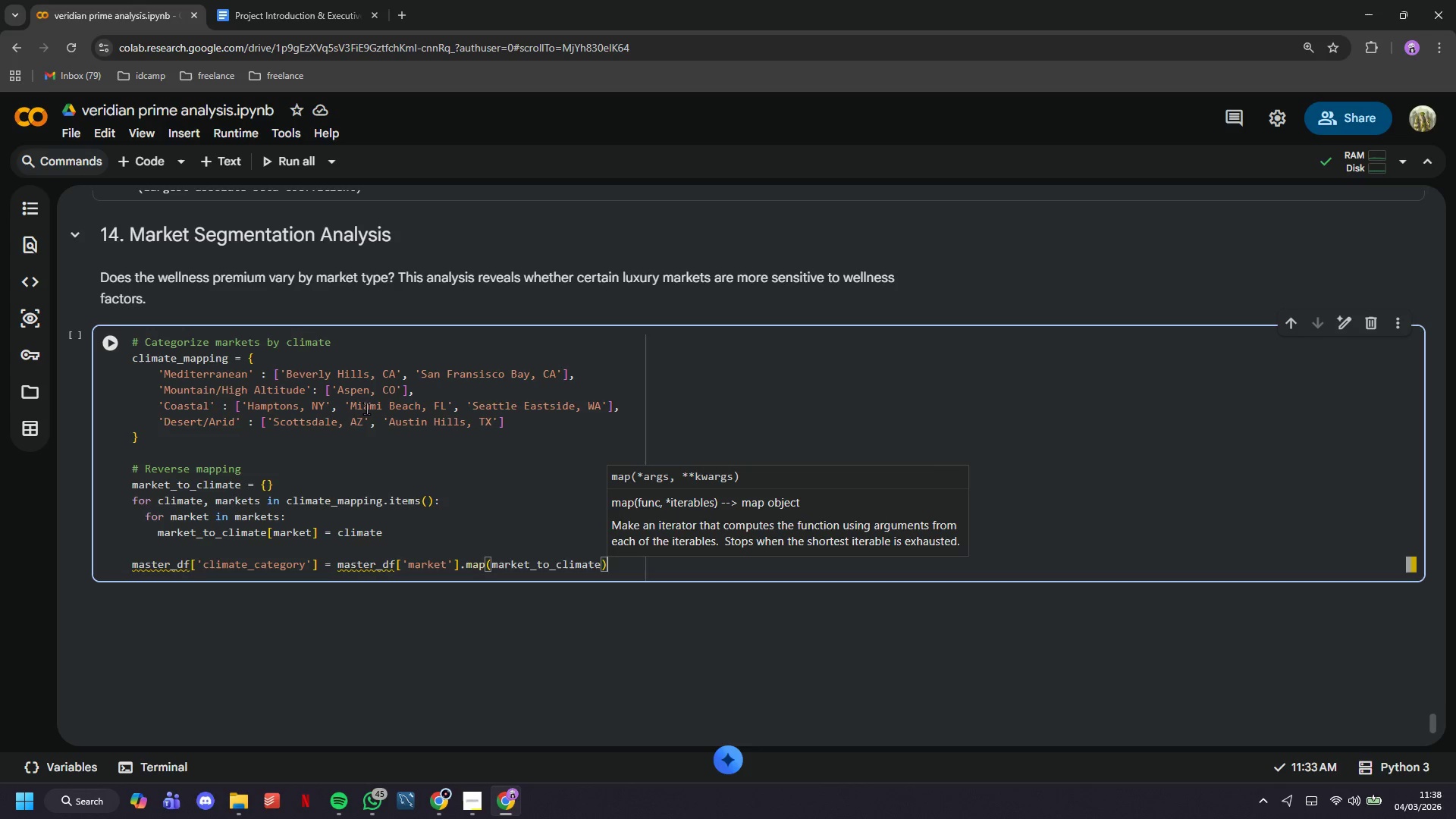 
 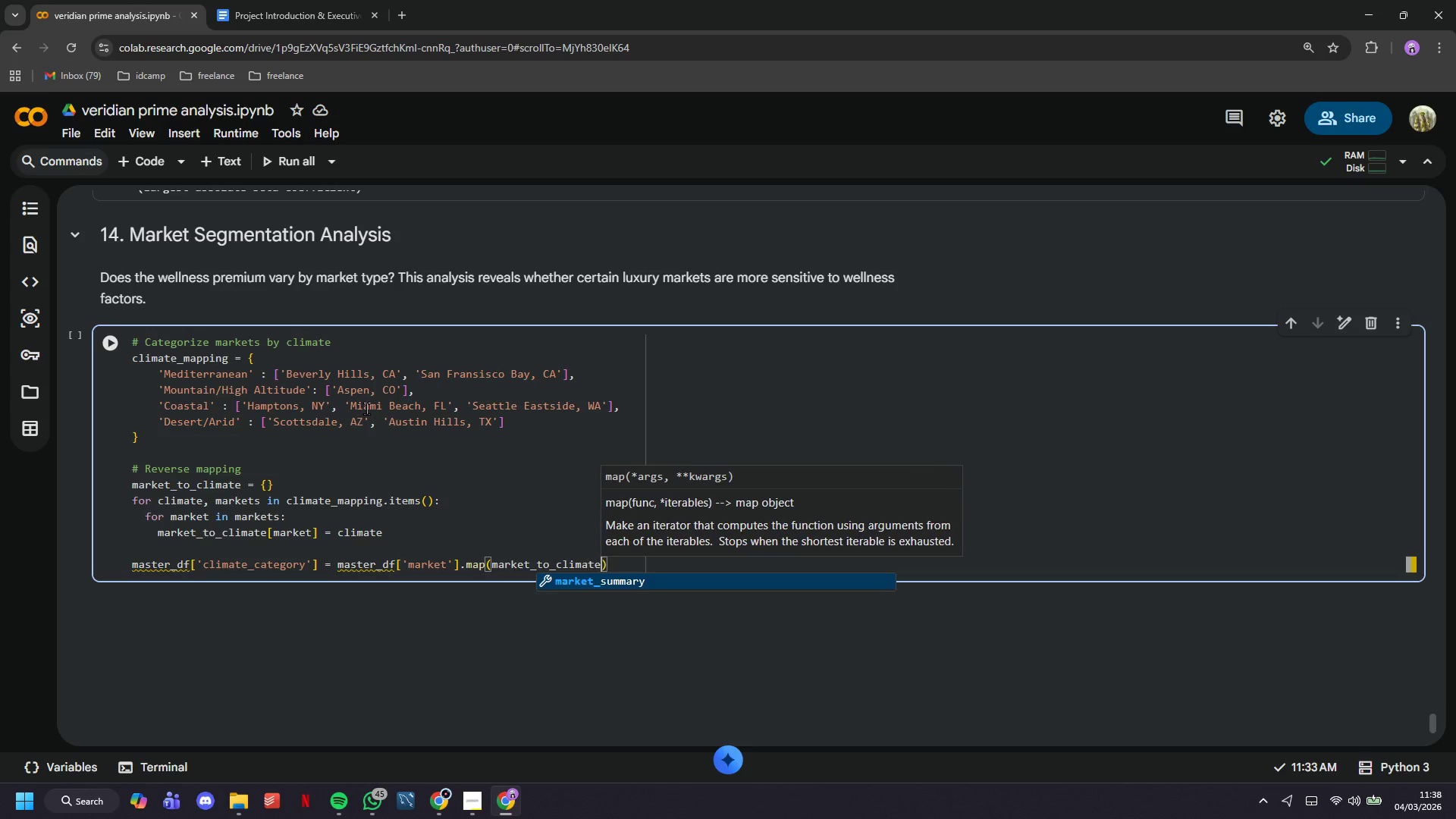 
key(ArrowRight)
 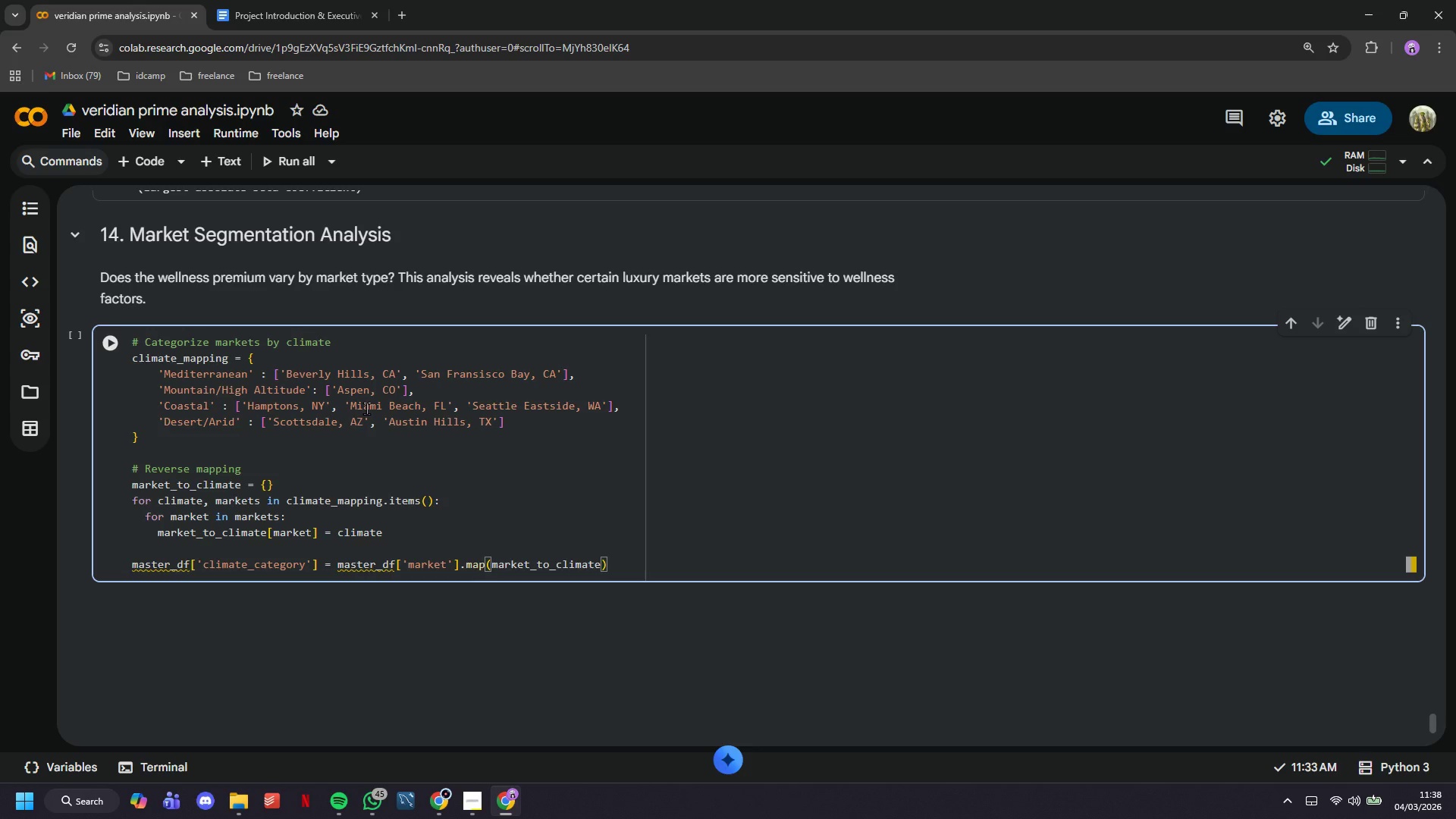 
wait(8.59)
 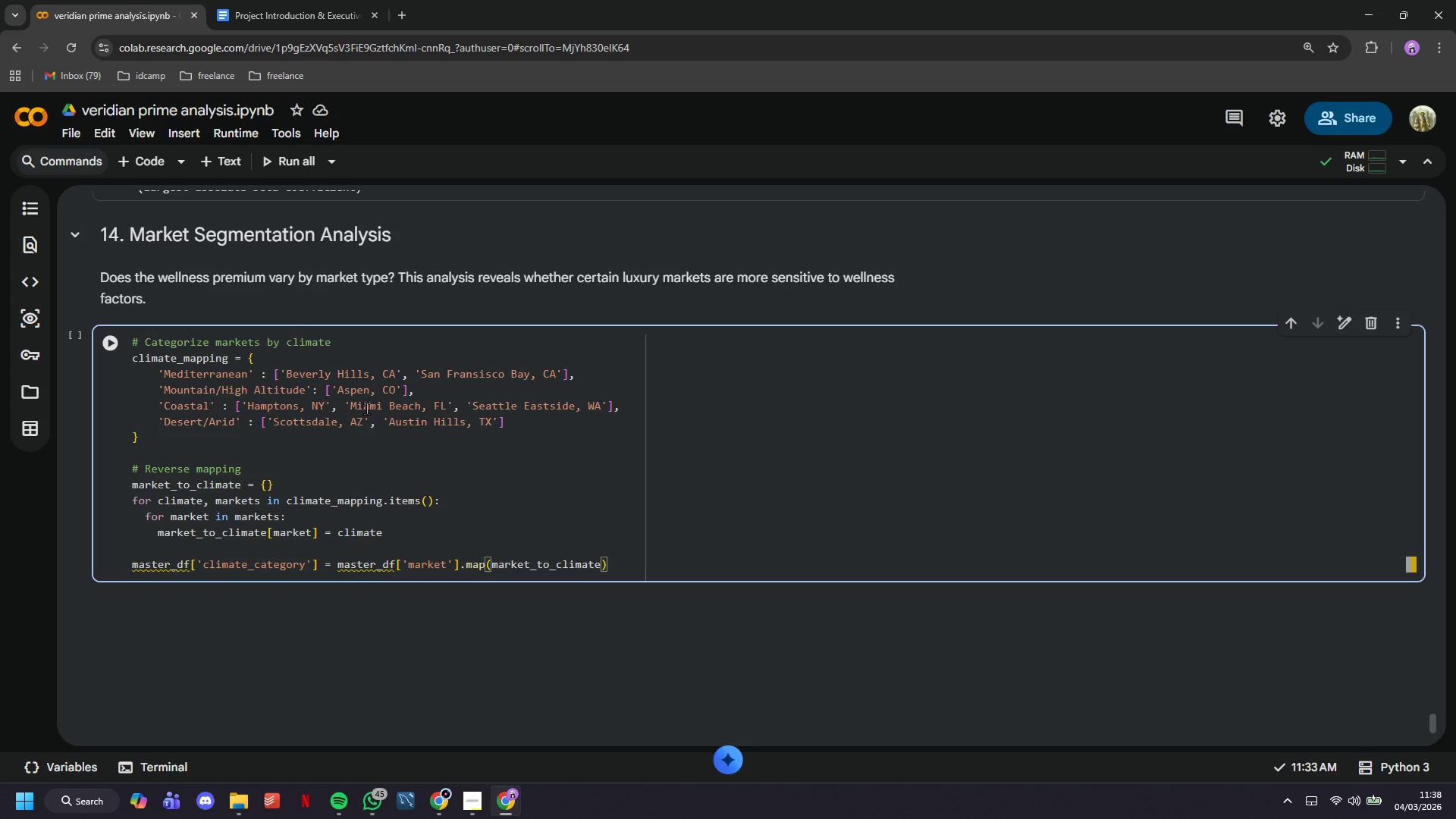 
key(Shift+ShiftRight)
 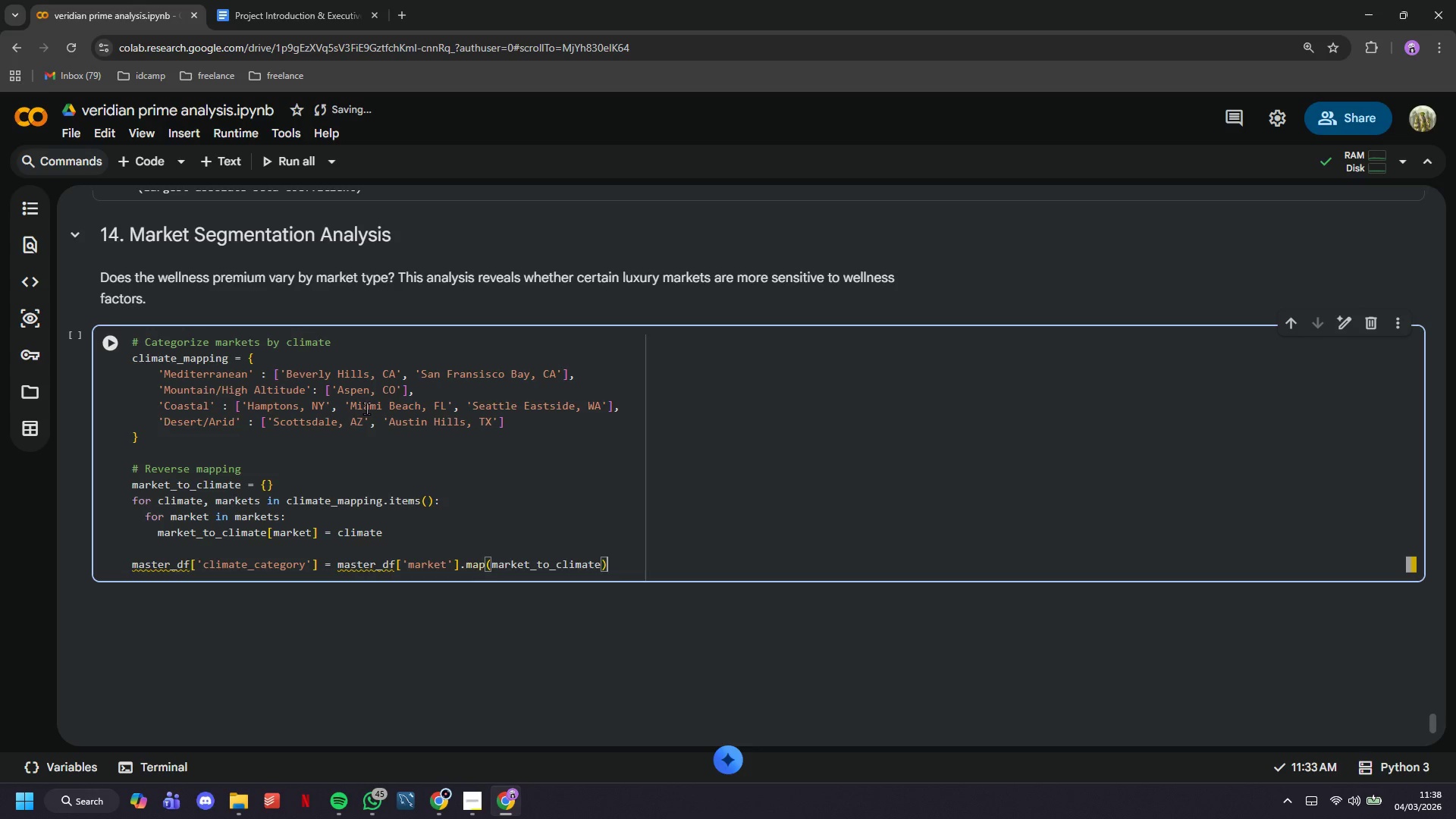 
key(Enter)
 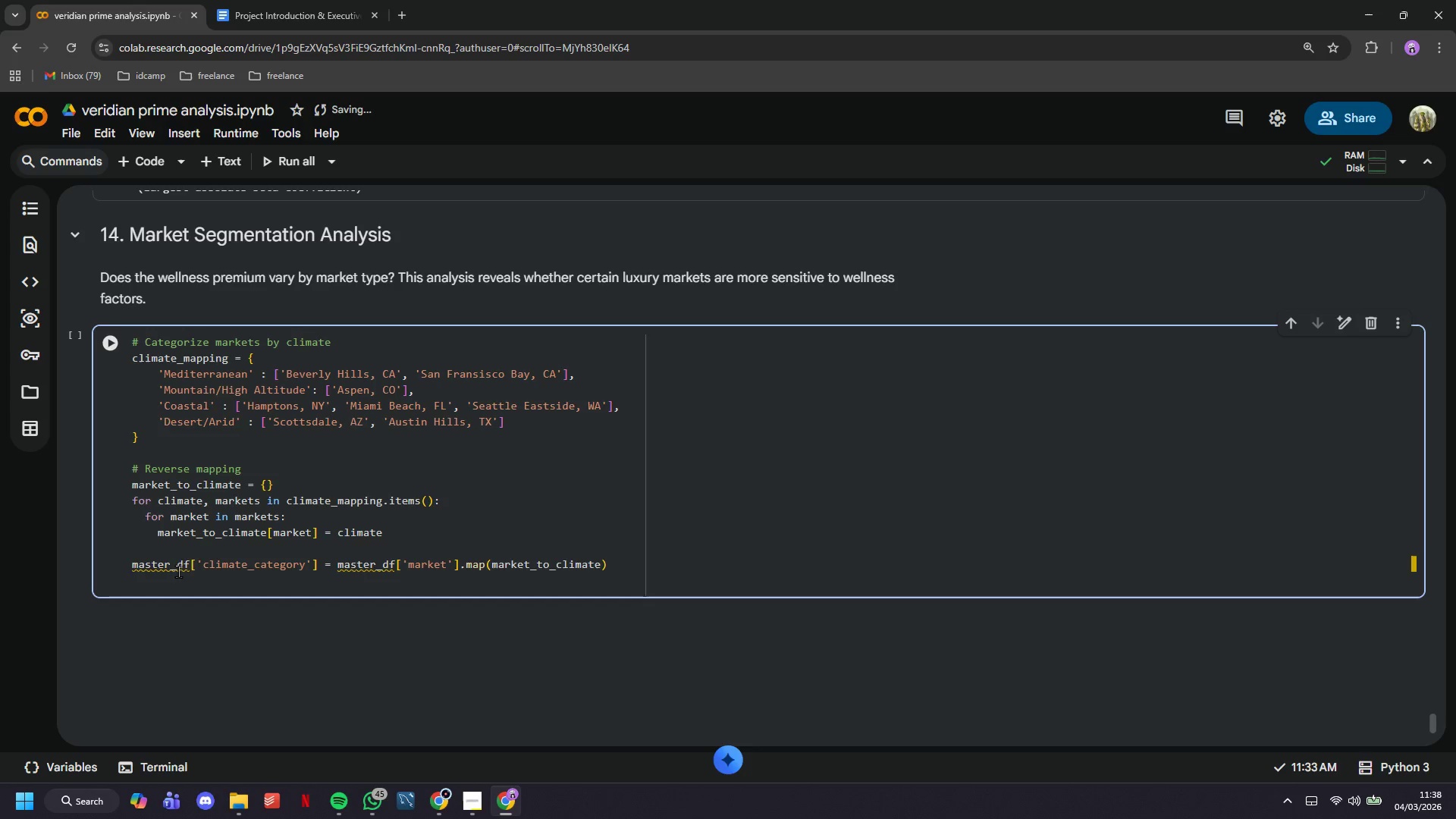 
left_click_drag(start_coordinate=[189, 565], to_coordinate=[121, 559])
 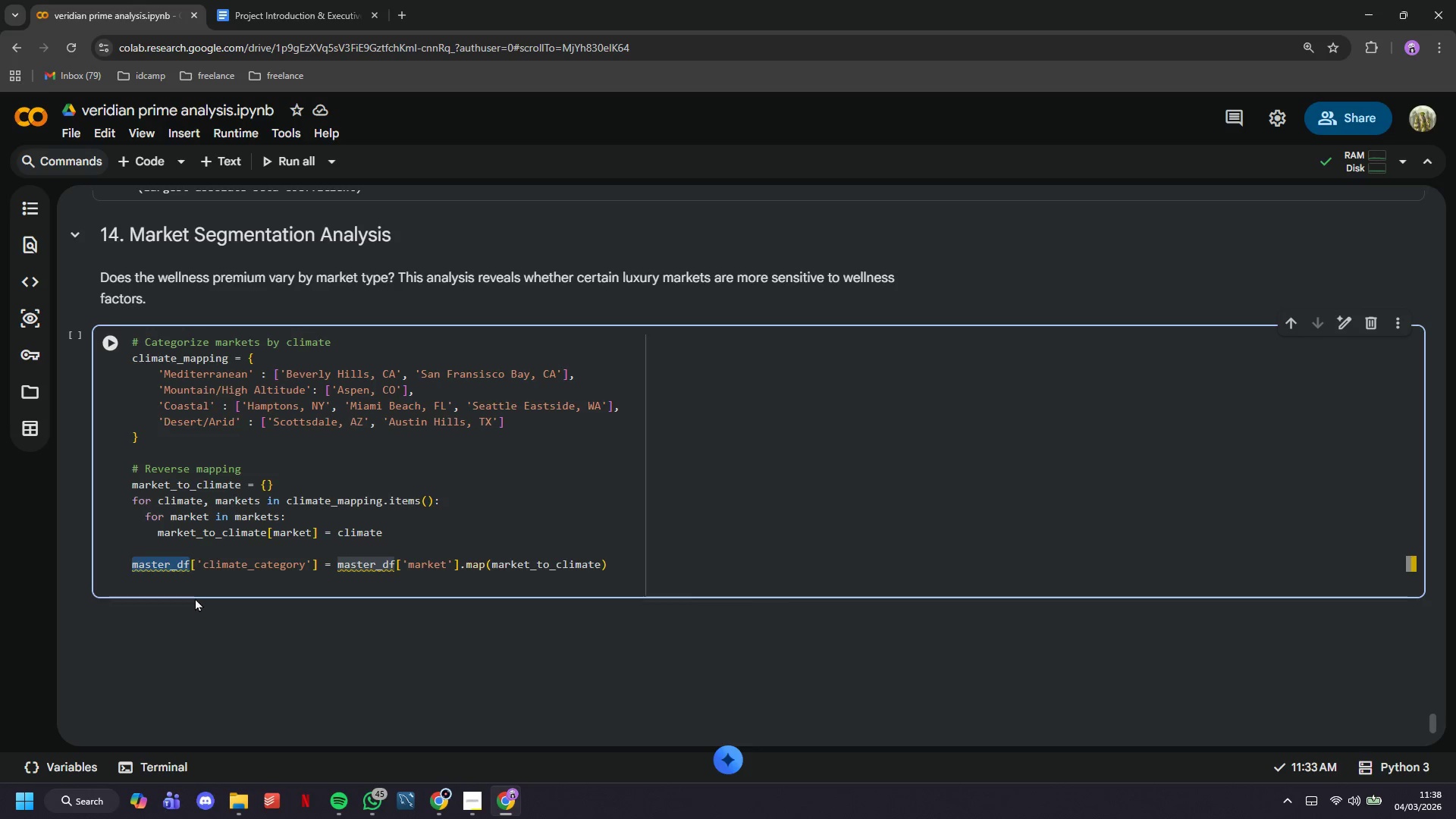 
key(Control+C)
 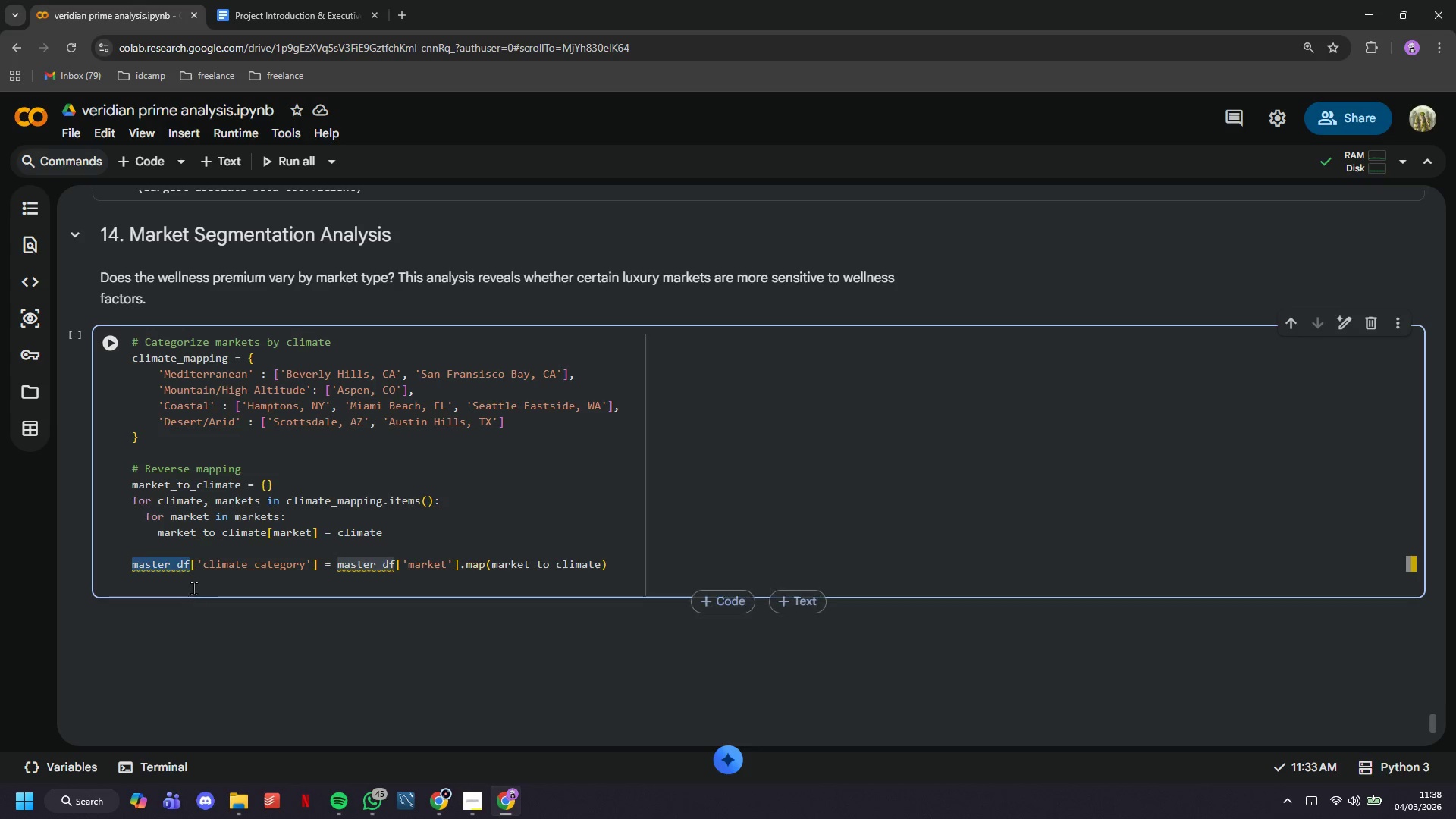 
left_click([193, 588])
 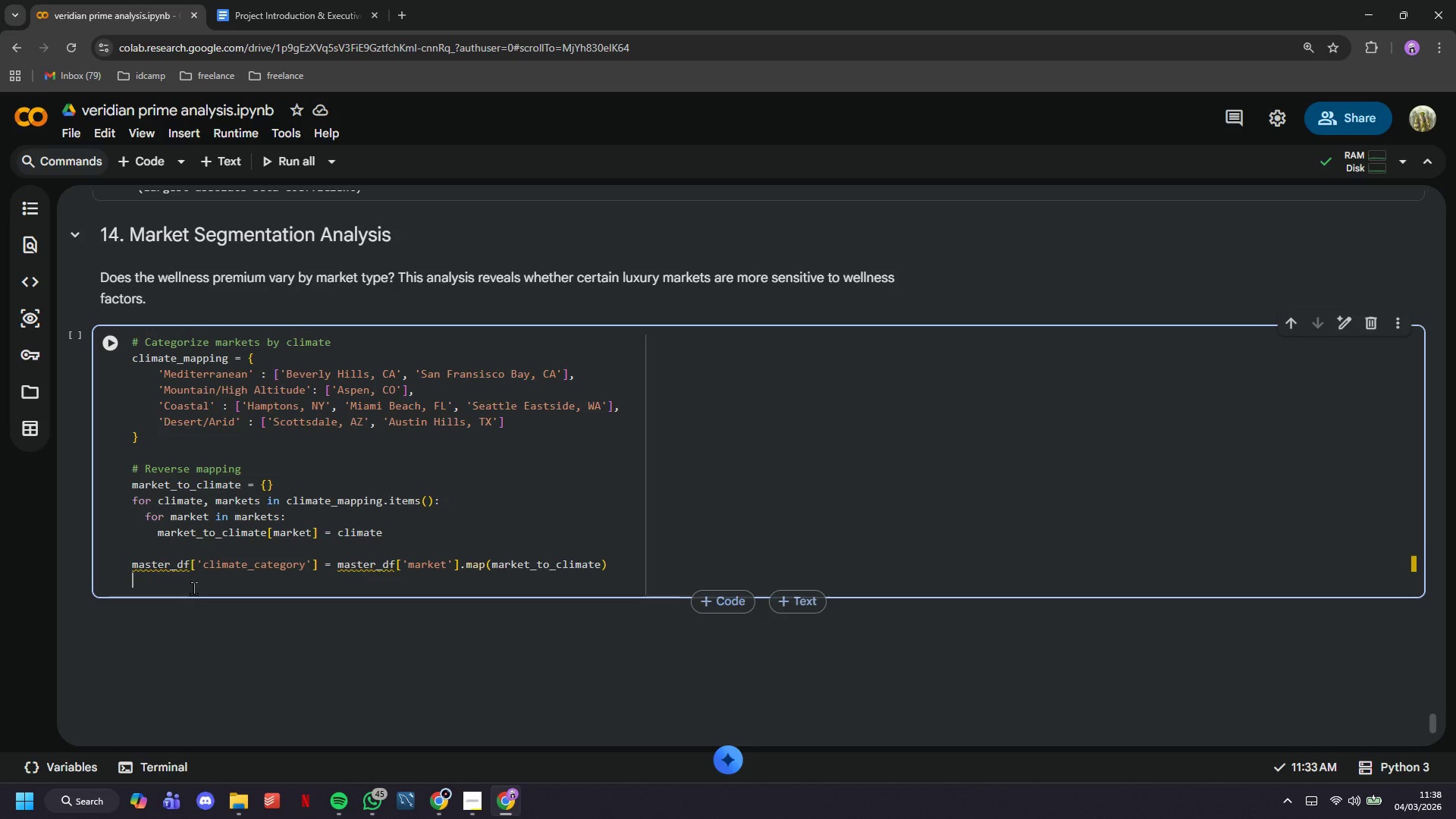 
key(Control+ControlLeft)
 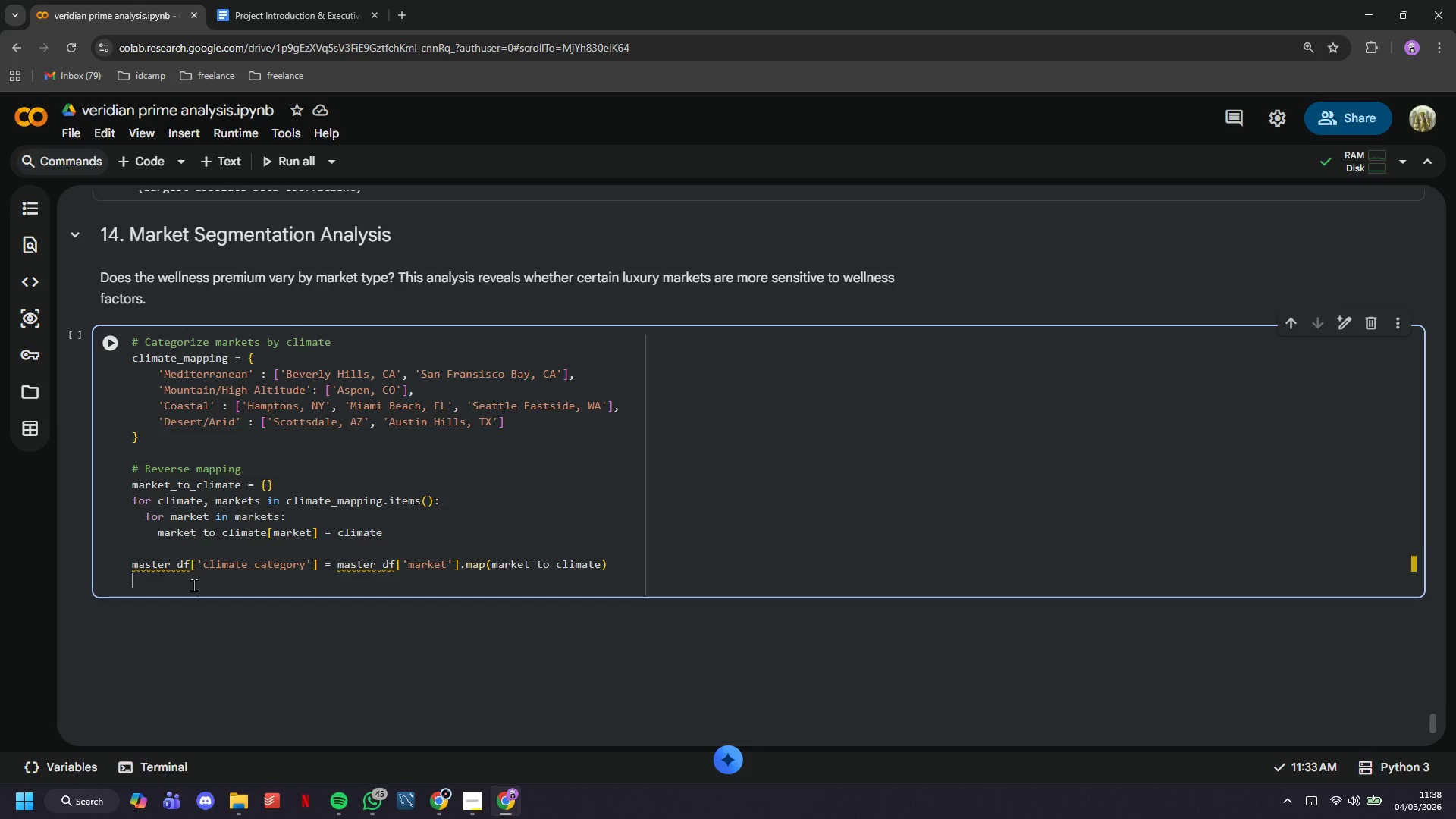 
key(Control+V)
 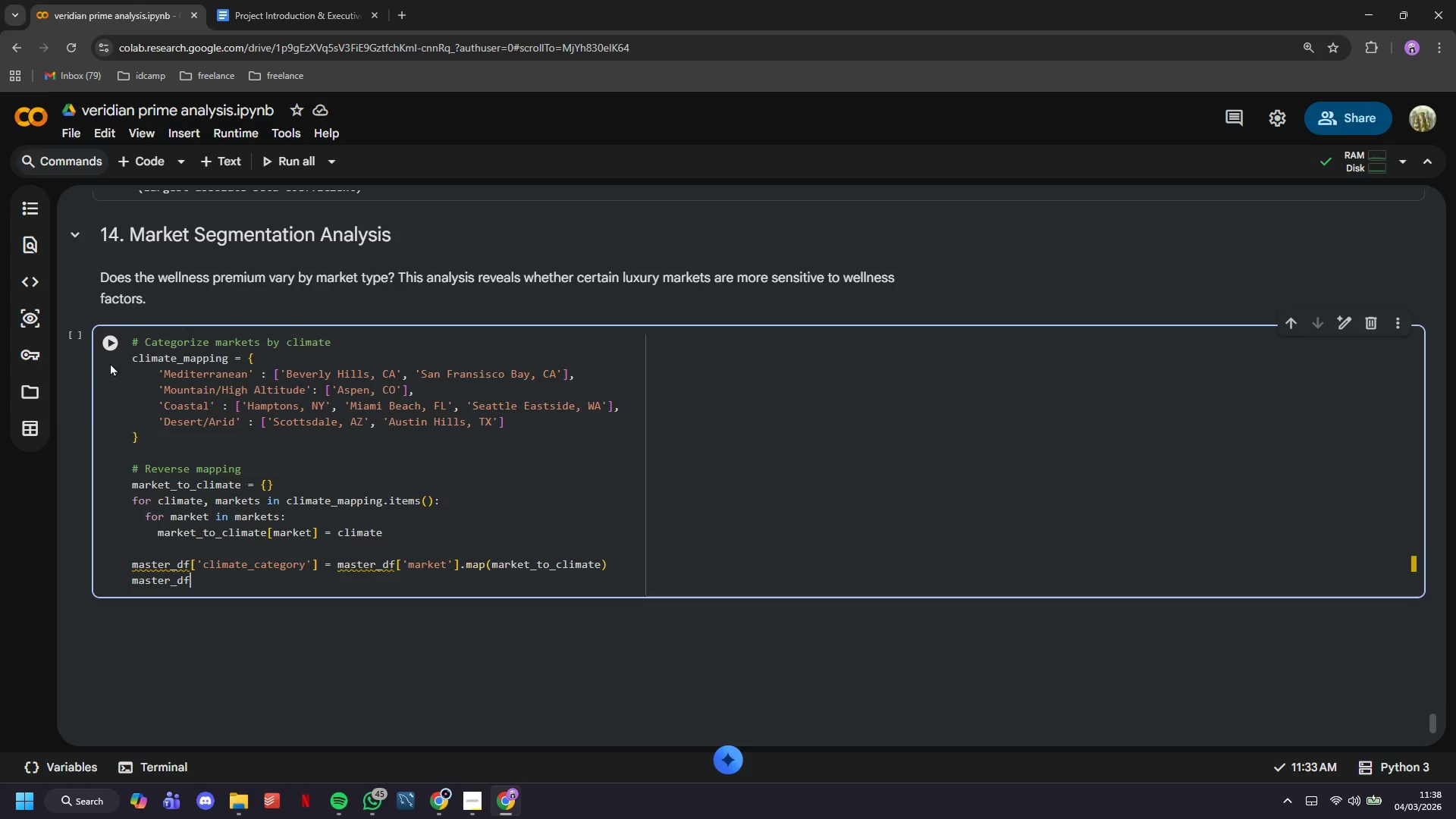 
left_click([110, 354])
 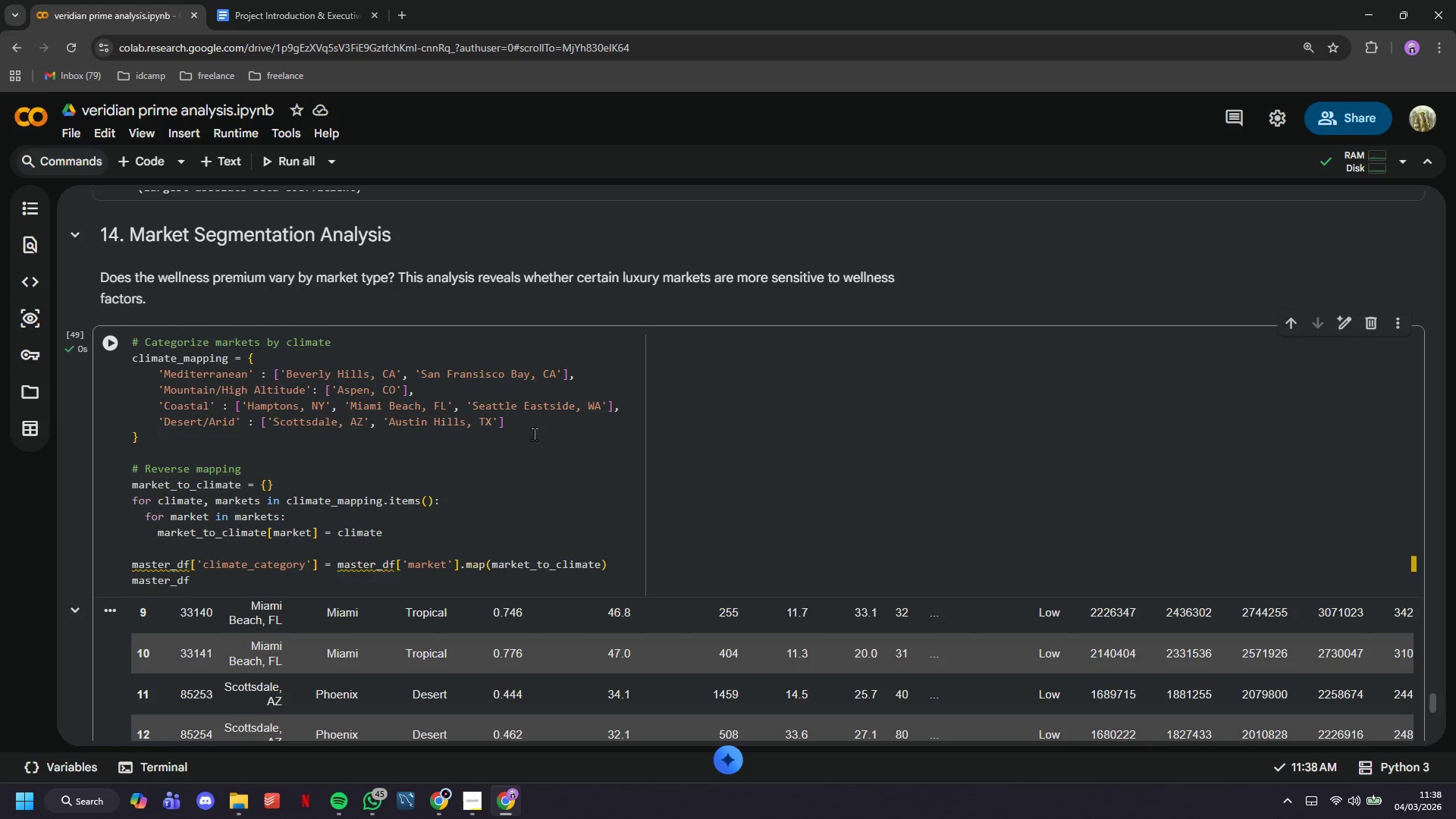 
scroll: coordinate [511, 286], scroll_direction: down, amount: 3.0
 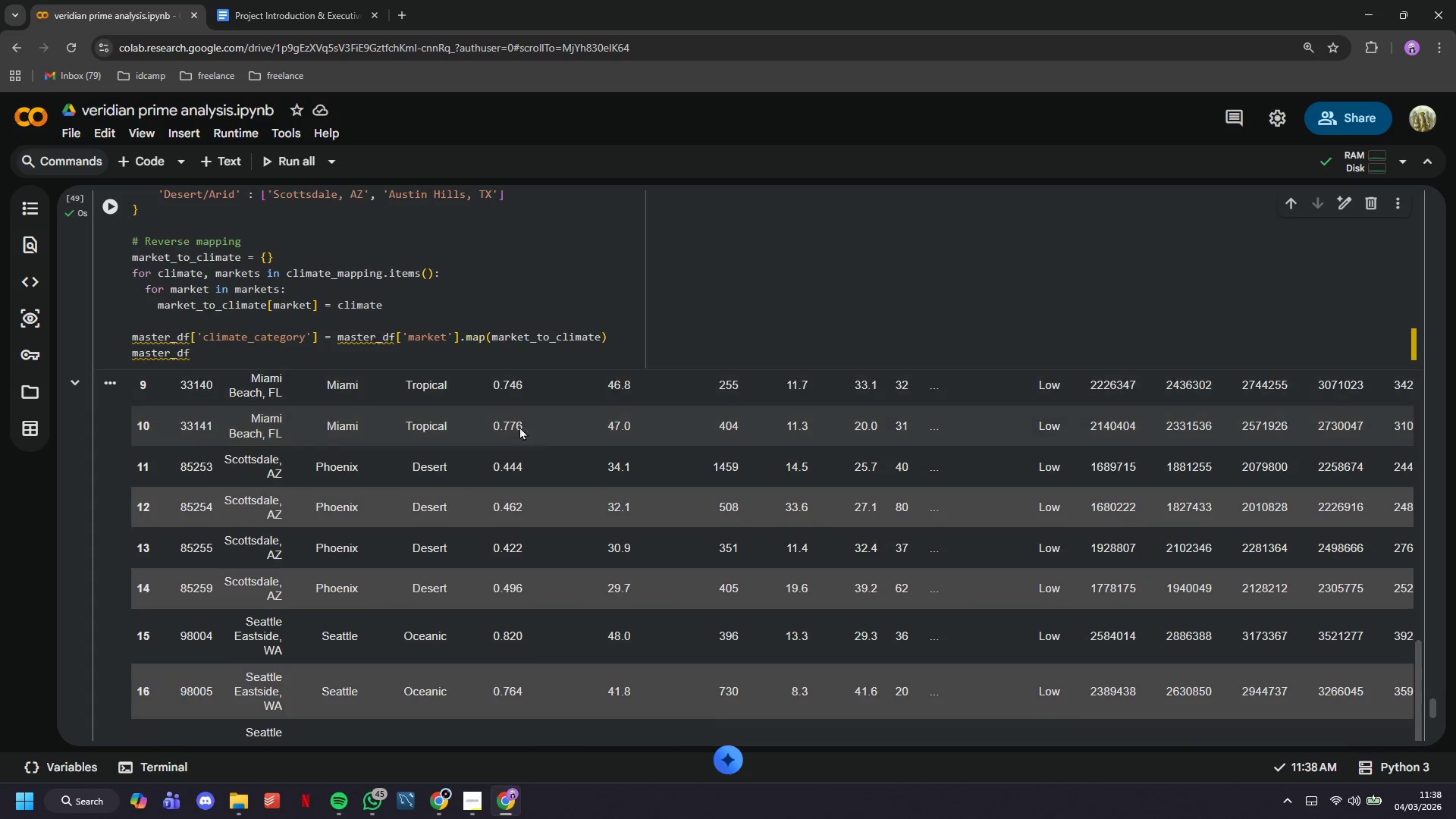 
scroll: coordinate [516, 437], scroll_direction: up, amount: 11.0
 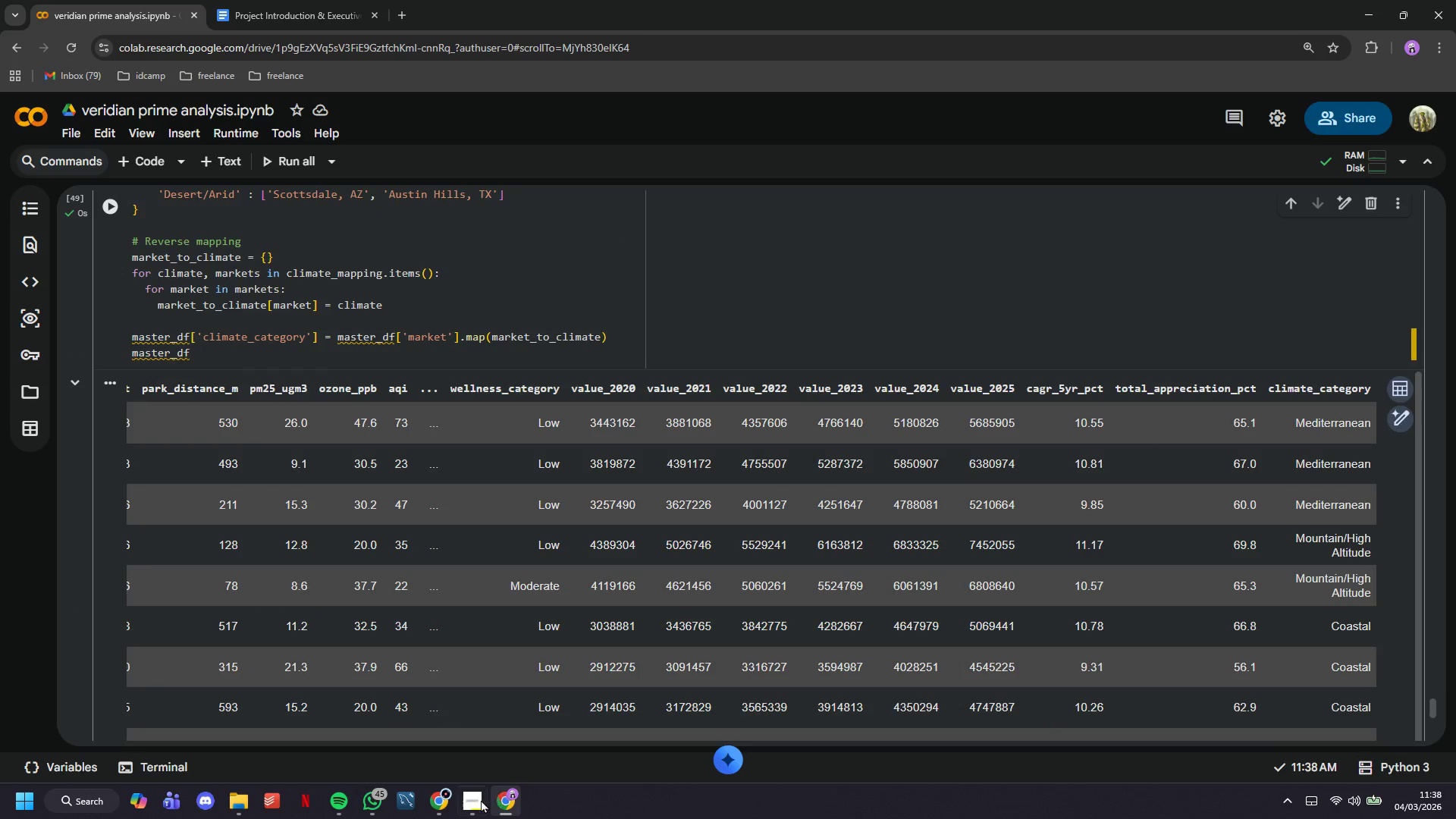 
left_click([468, 737])